 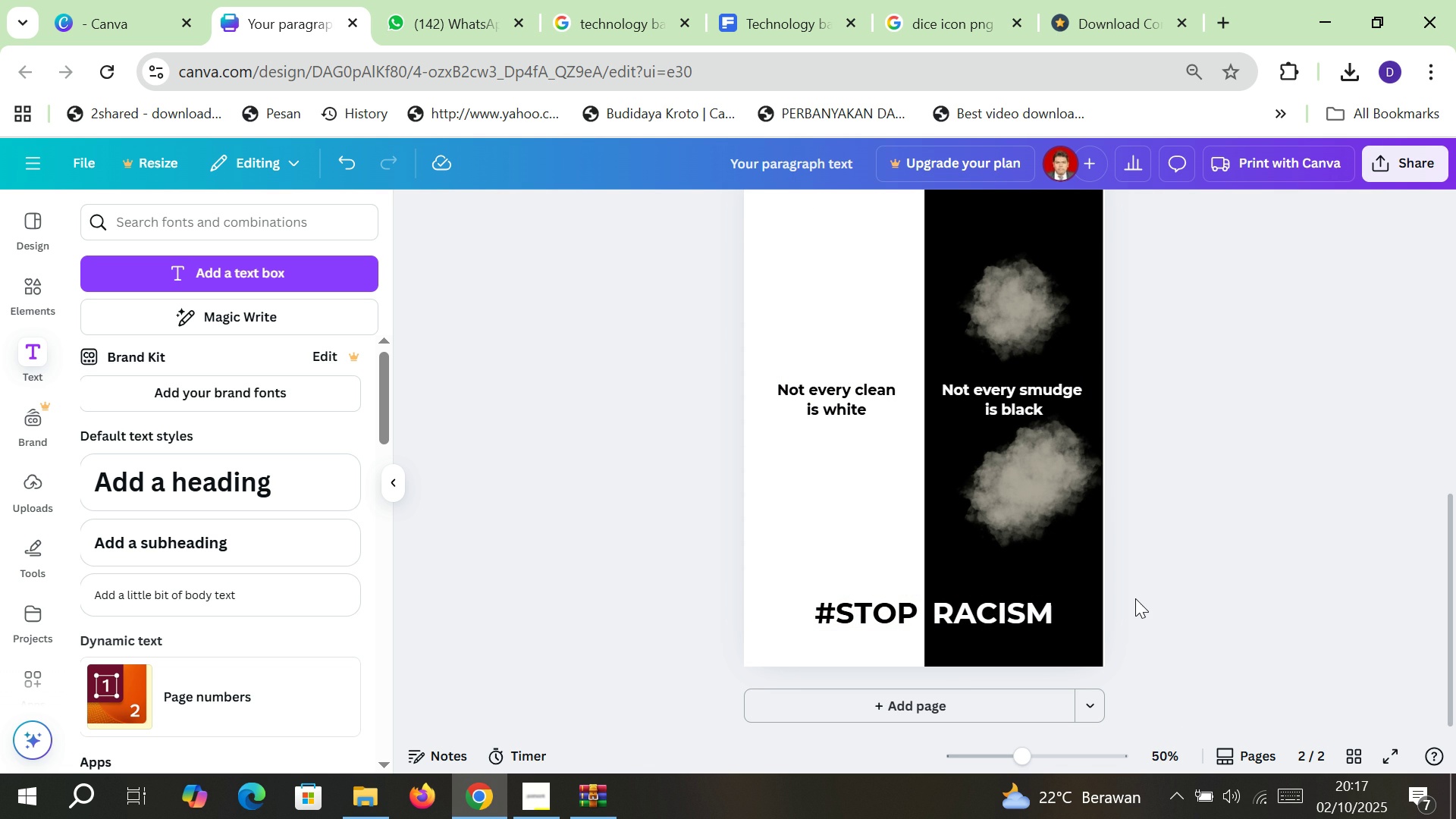 
scroll: coordinate [855, 541], scroll_direction: up, amount: 1.0
 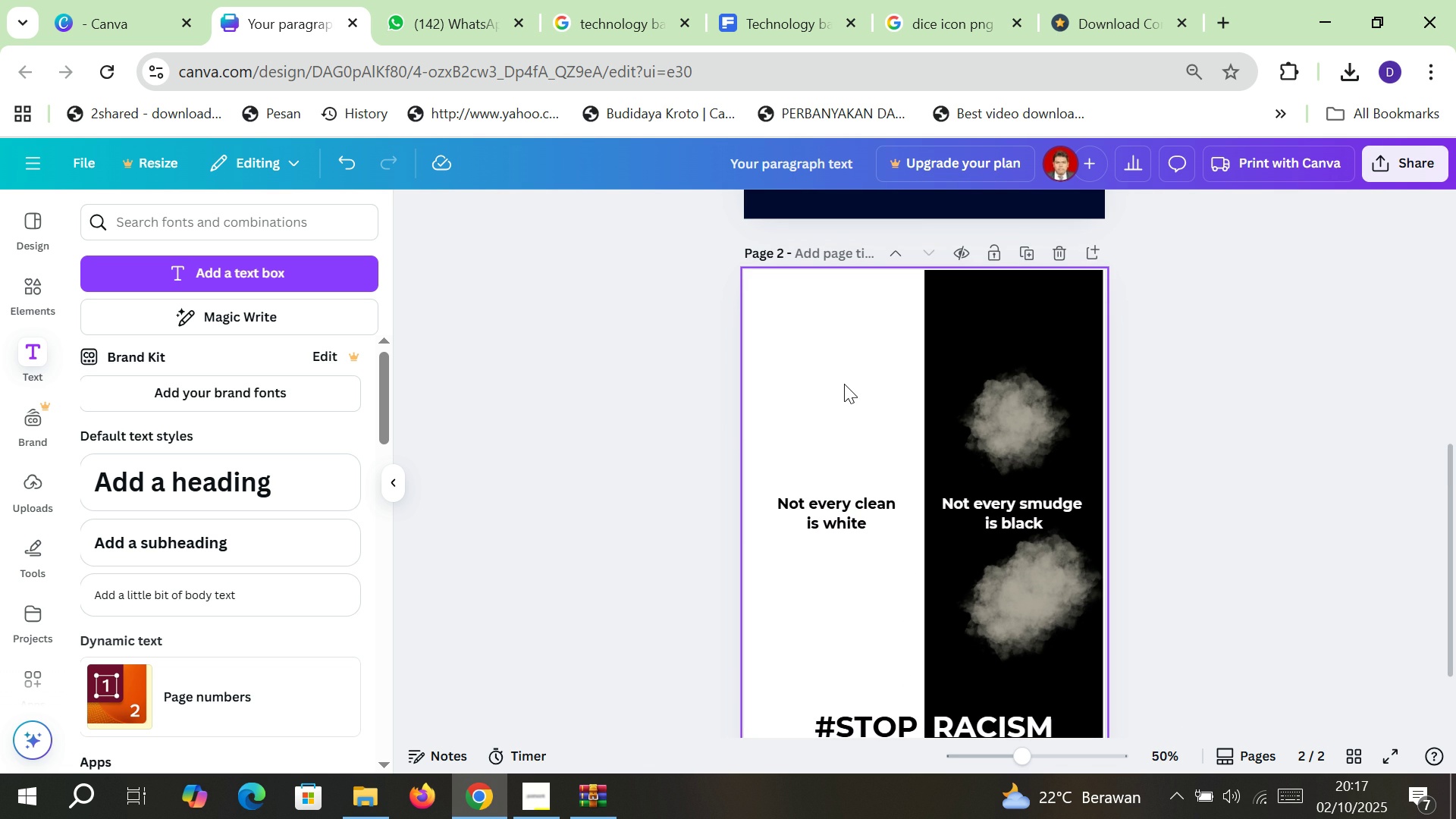 
wait(6.4)
 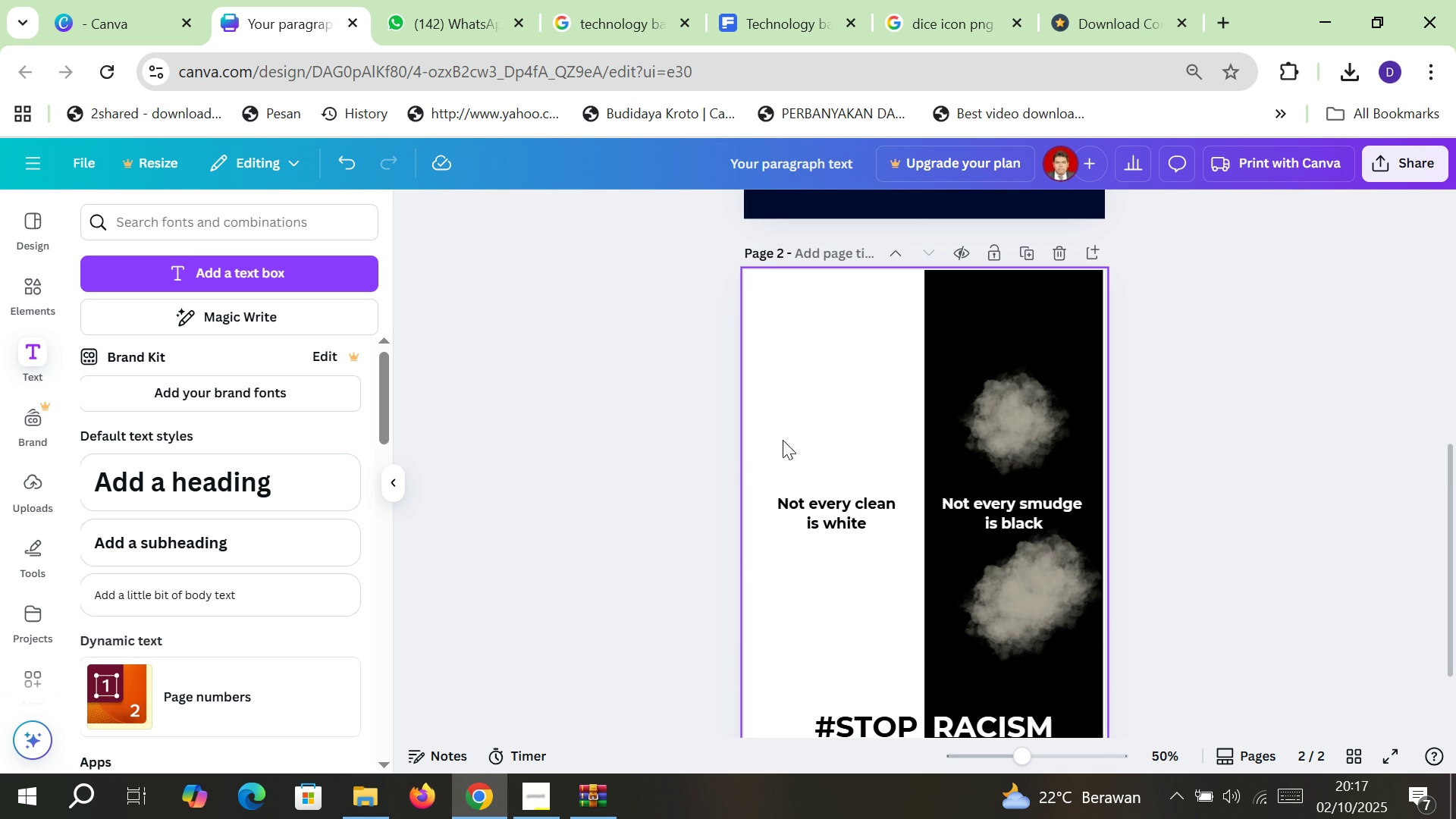 
left_click([948, 338])
 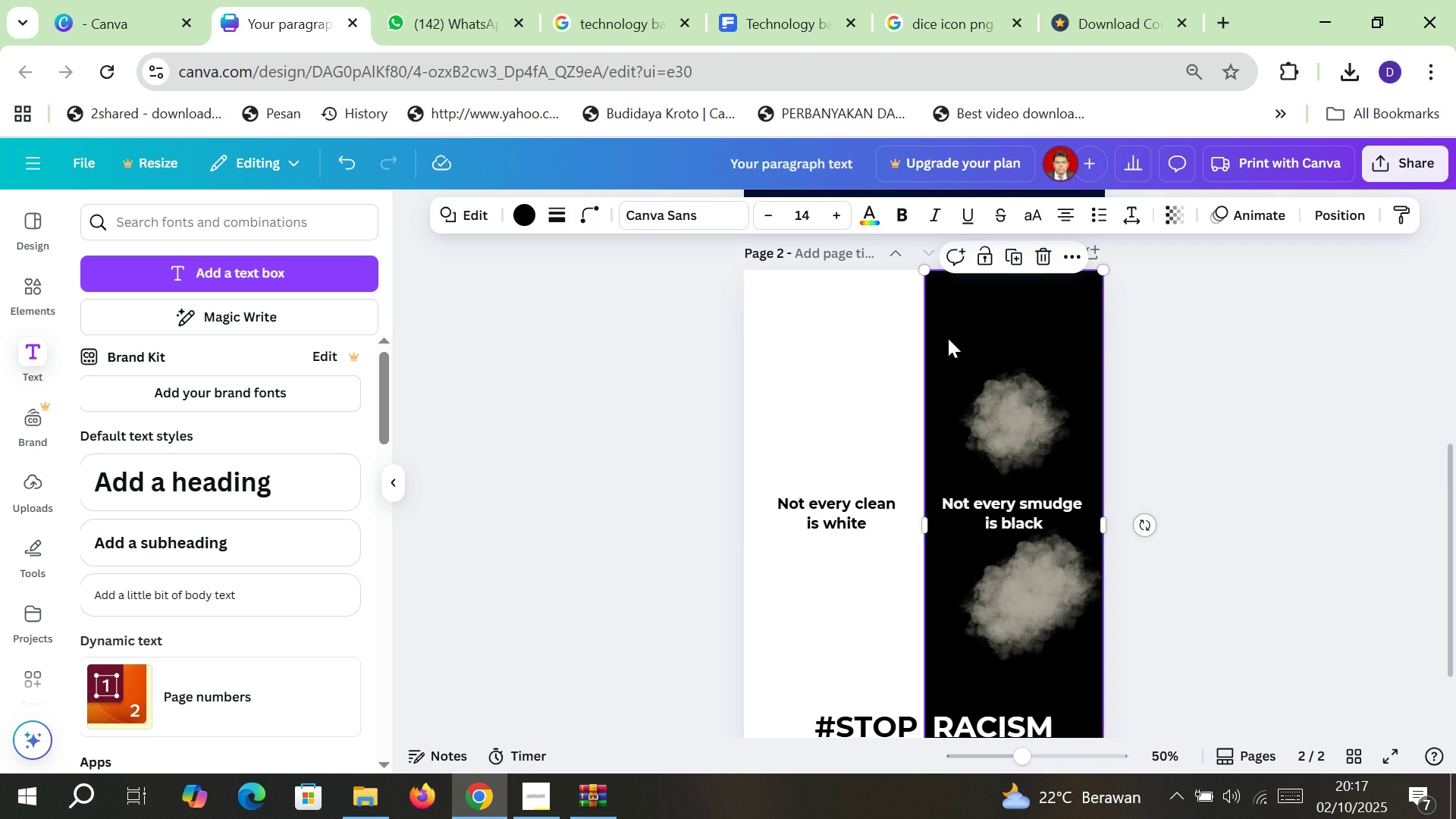 
key(Control+ControlLeft)
 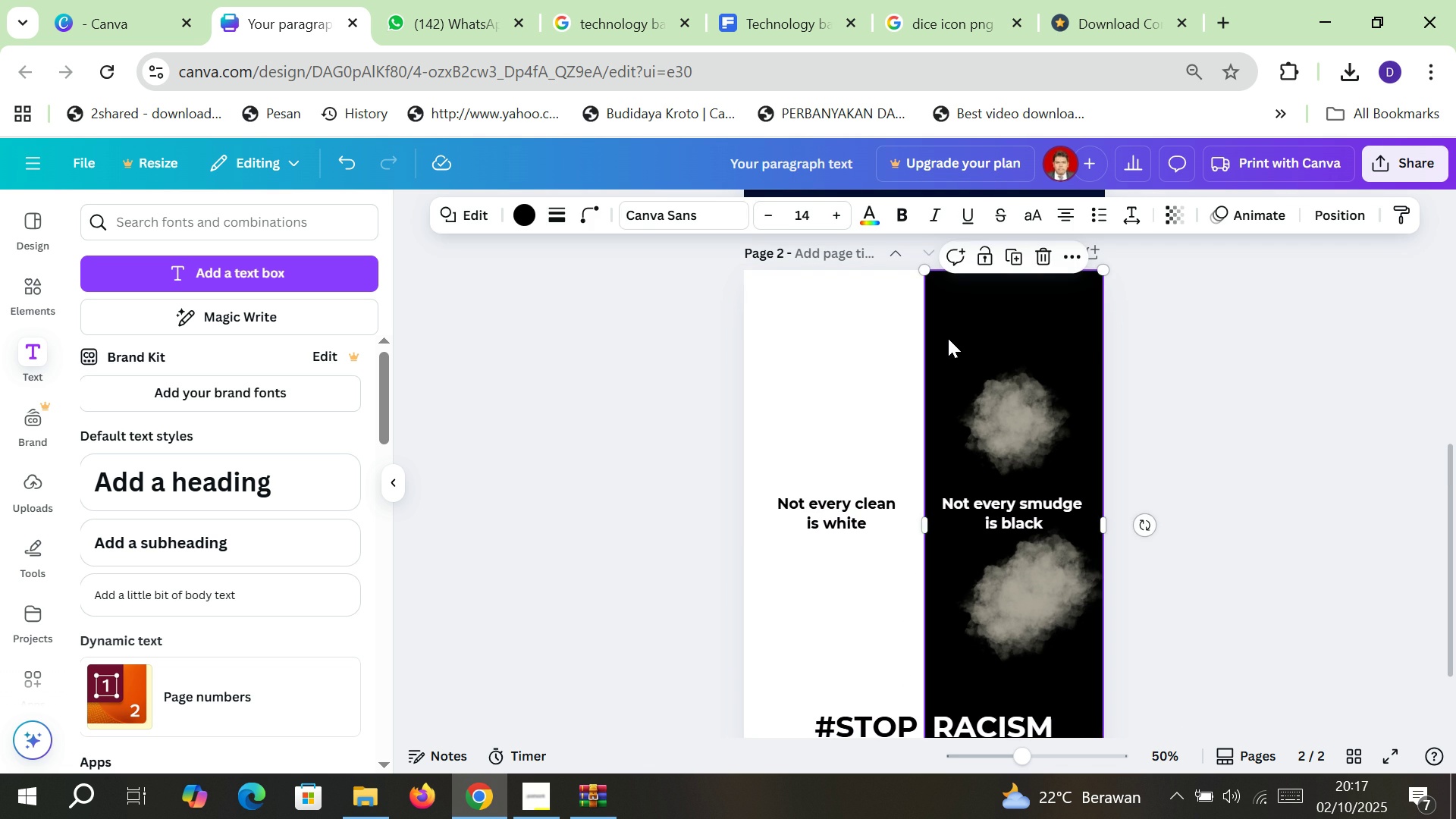 
key(Control+C)
 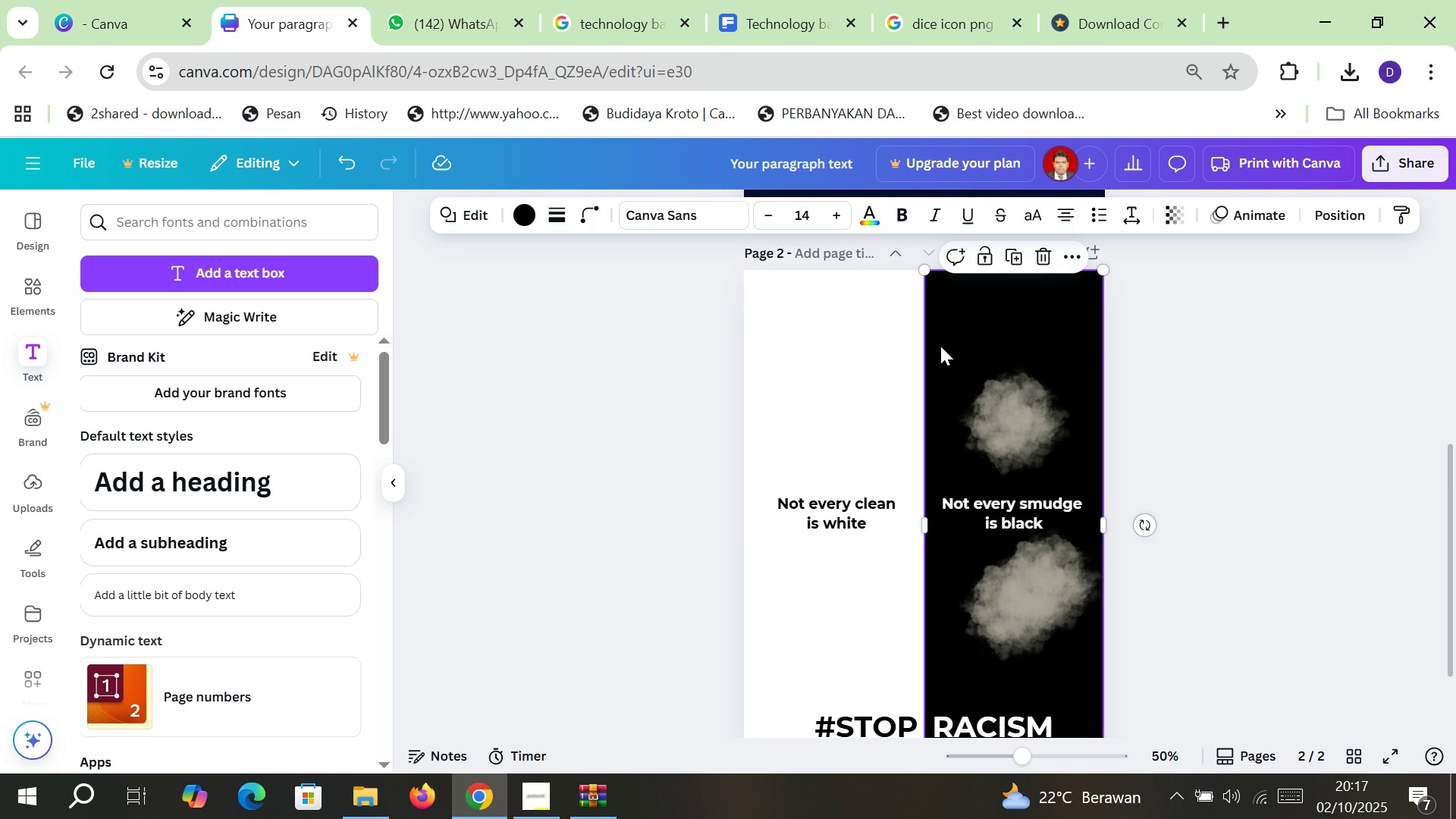 
key(Control+ControlLeft)
 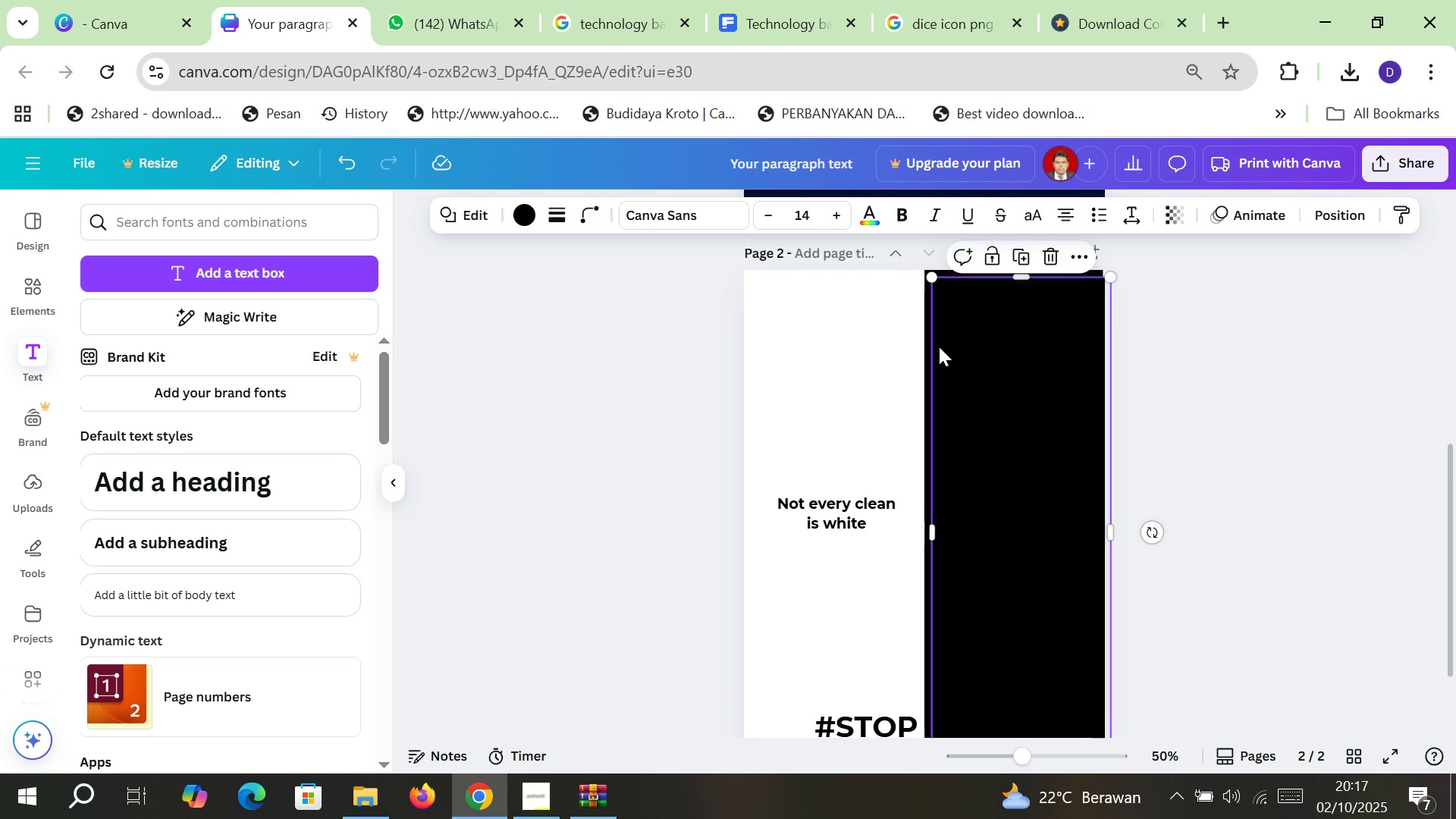 
key(Control+V)